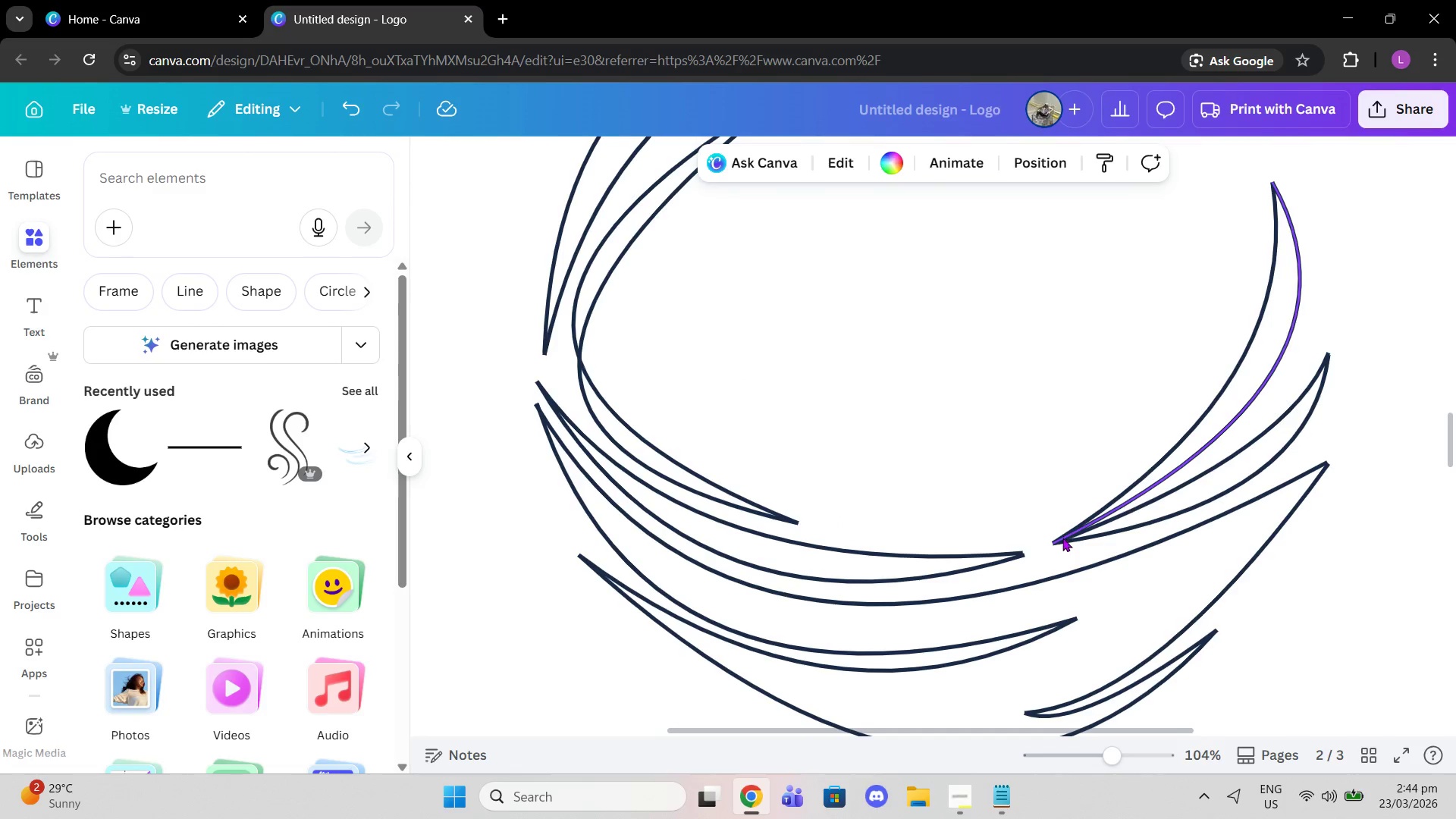 
left_click([1062, 538])
 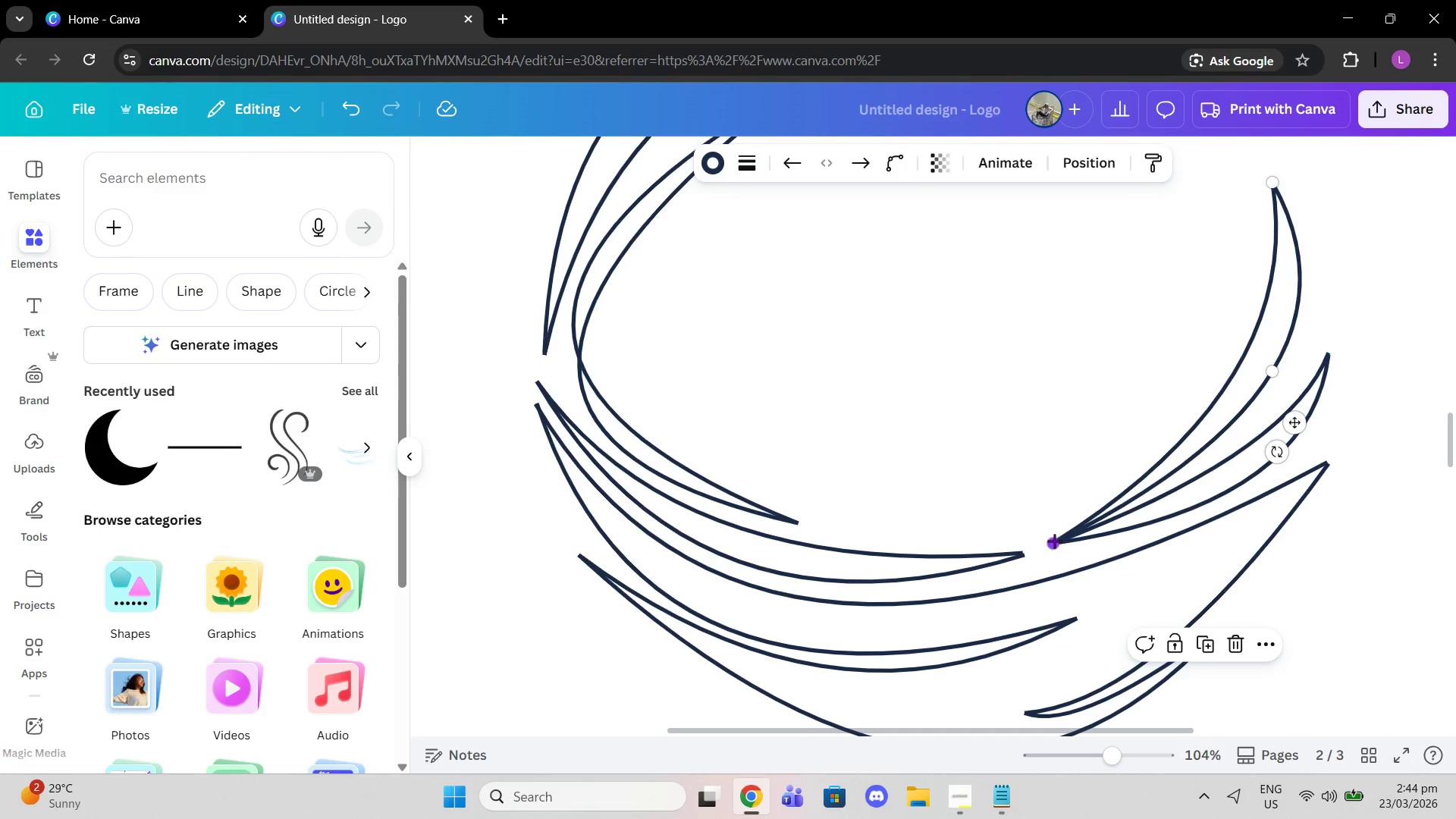 
left_click_drag(start_coordinate=[1054, 541], to_coordinate=[1059, 542])
 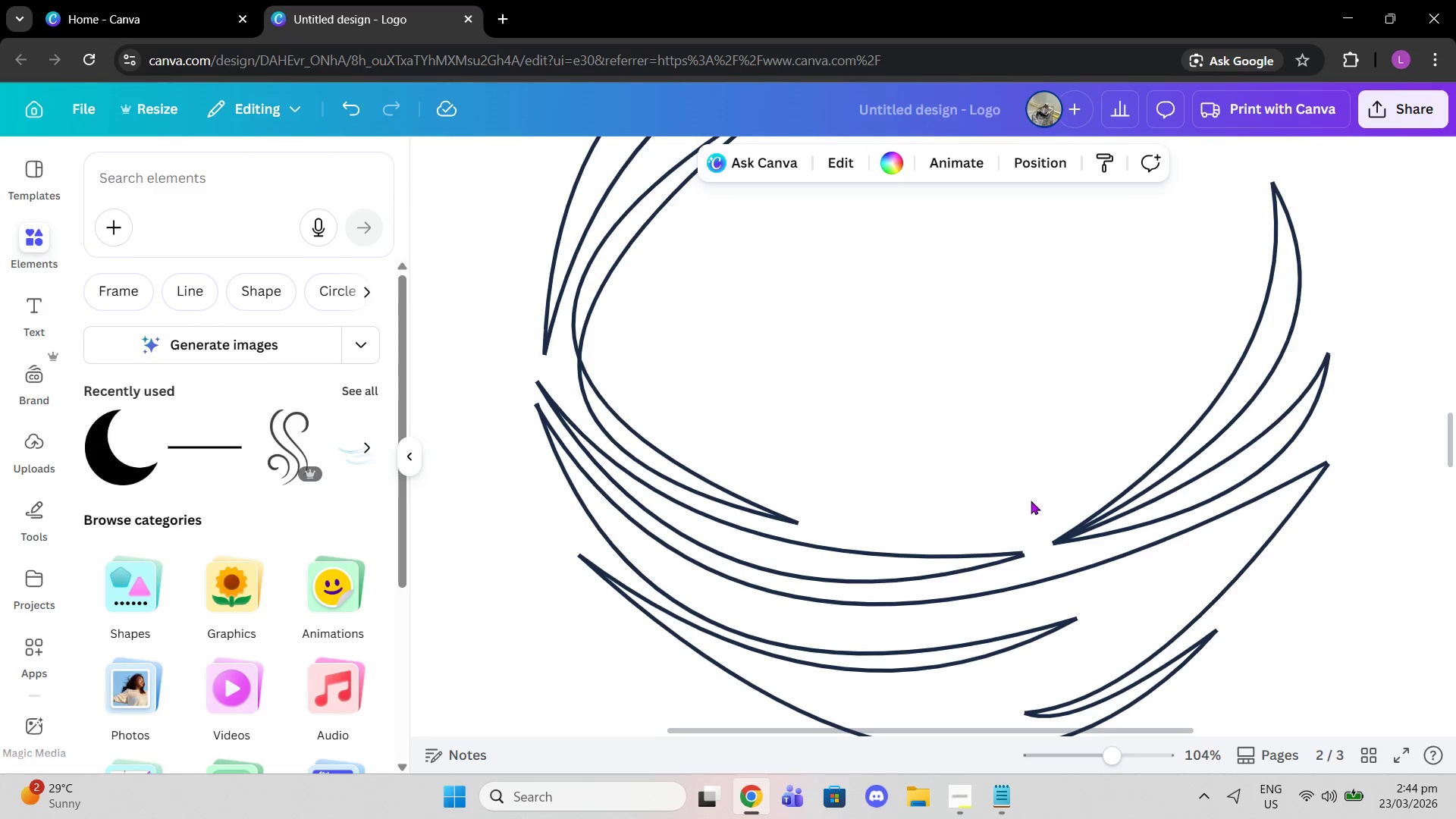 
scroll: coordinate [1036, 523], scroll_direction: up, amount: 2.0
 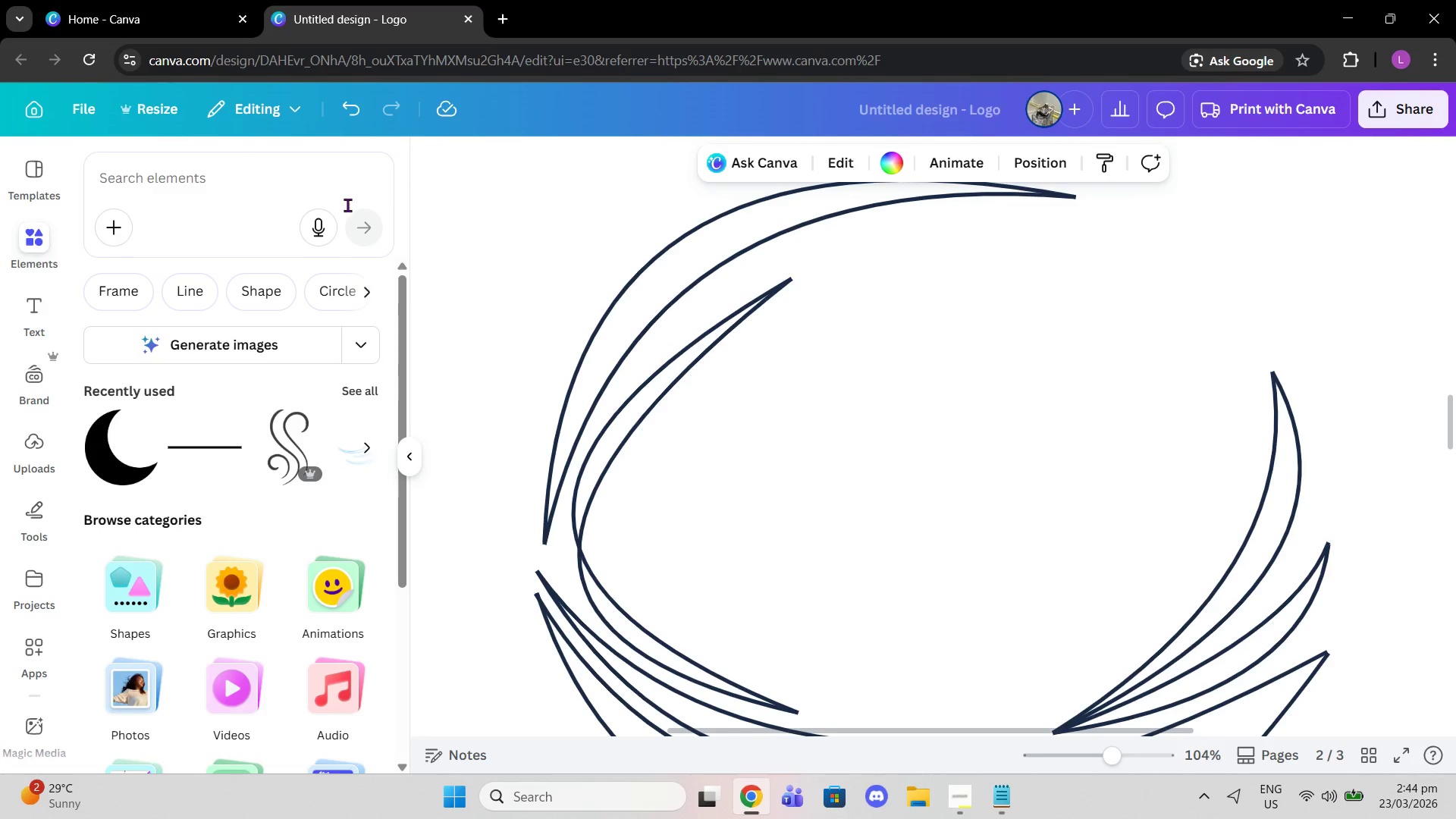 
left_click([303, 167])
 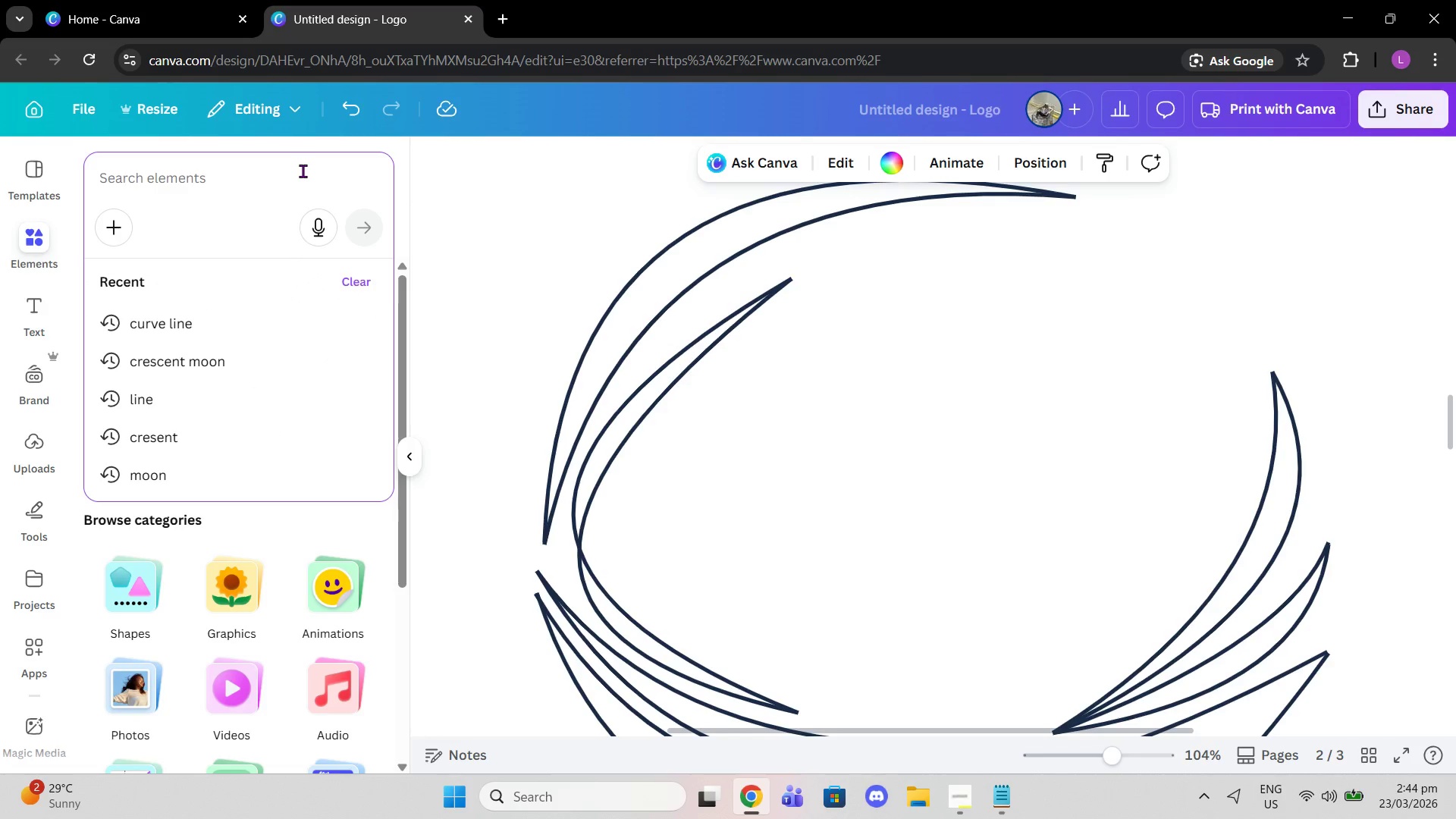 
type(square)
 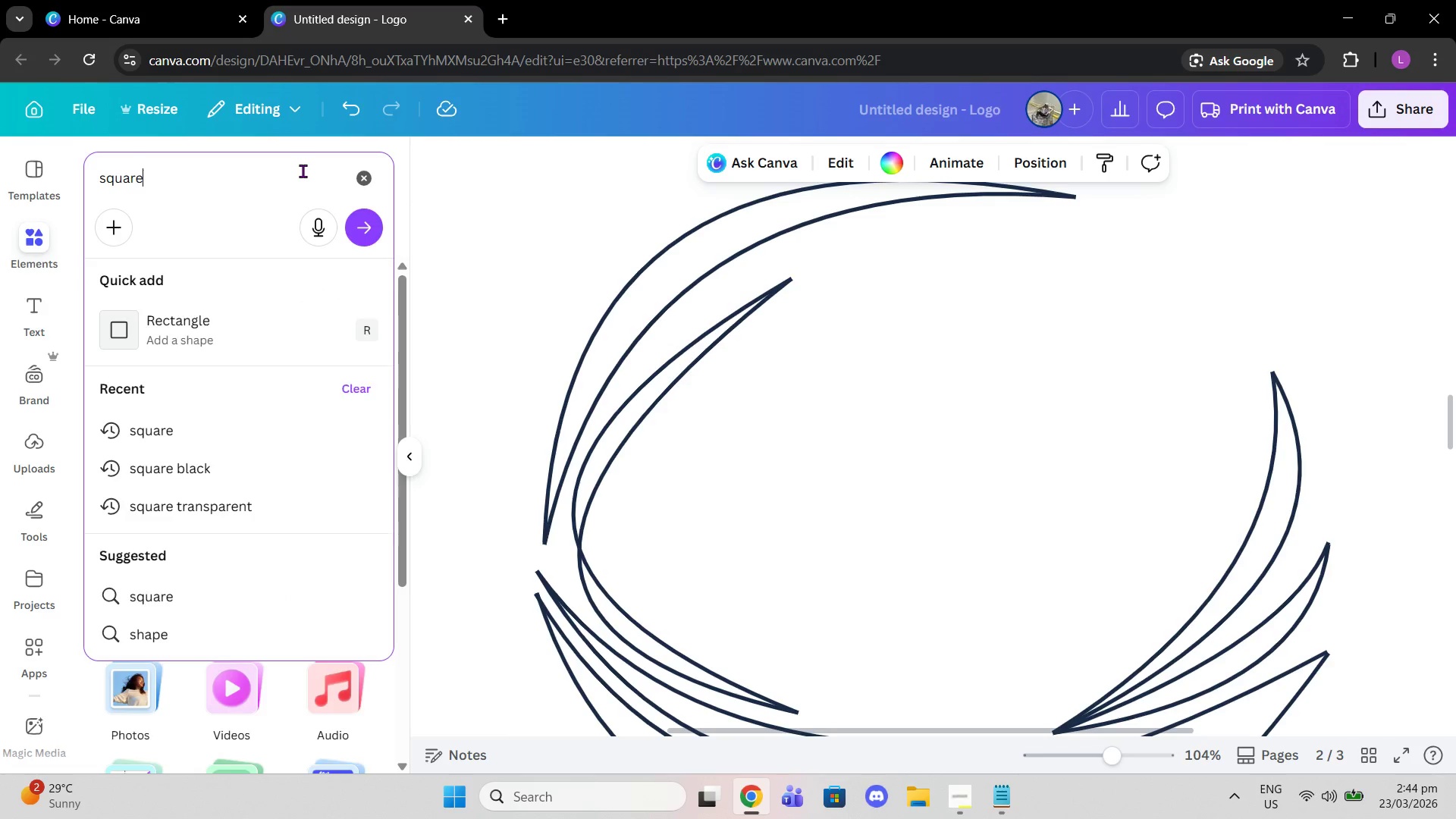 
key(Enter)
 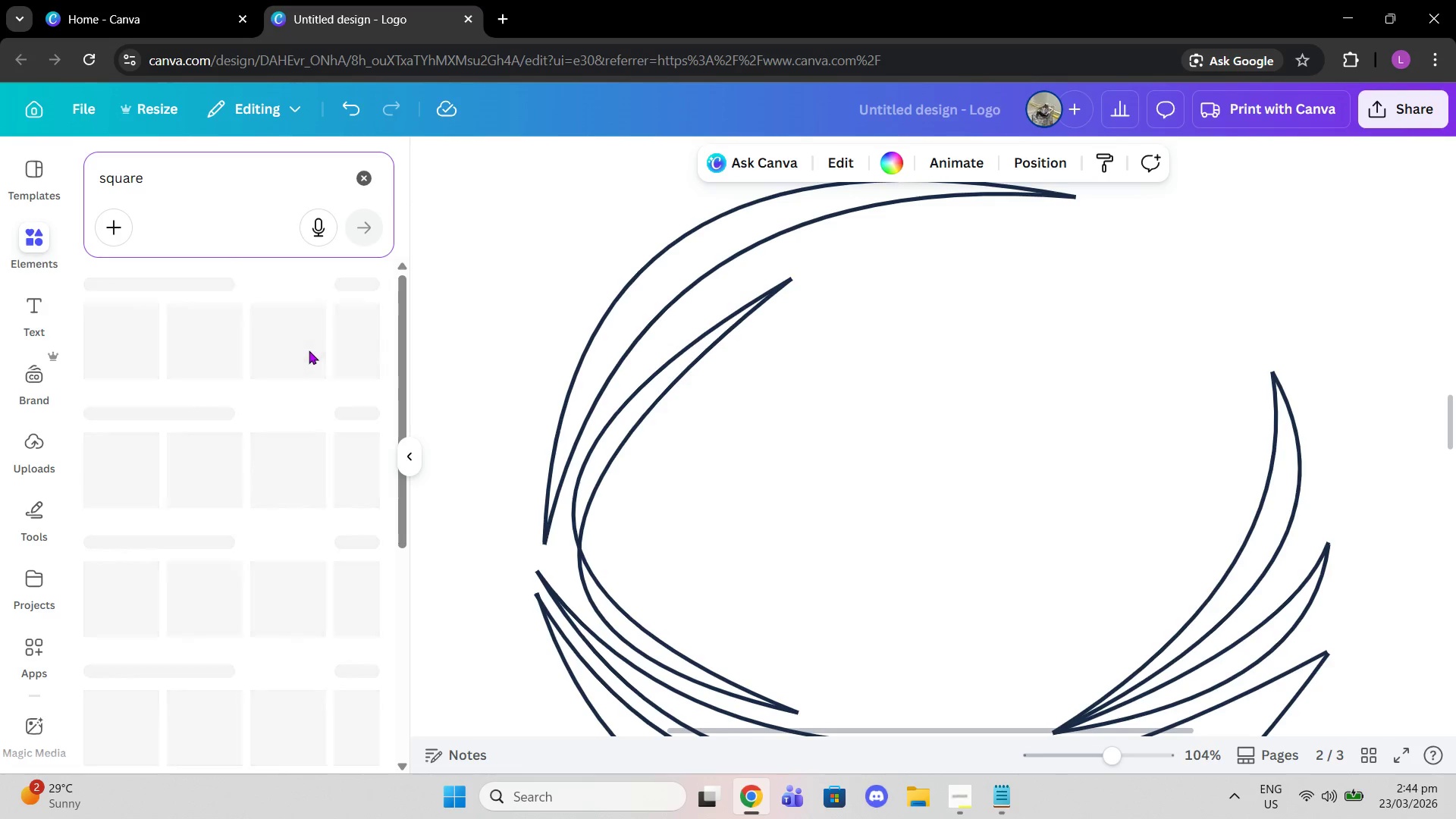 
scroll: coordinate [281, 361], scroll_direction: up, amount: 1.0
 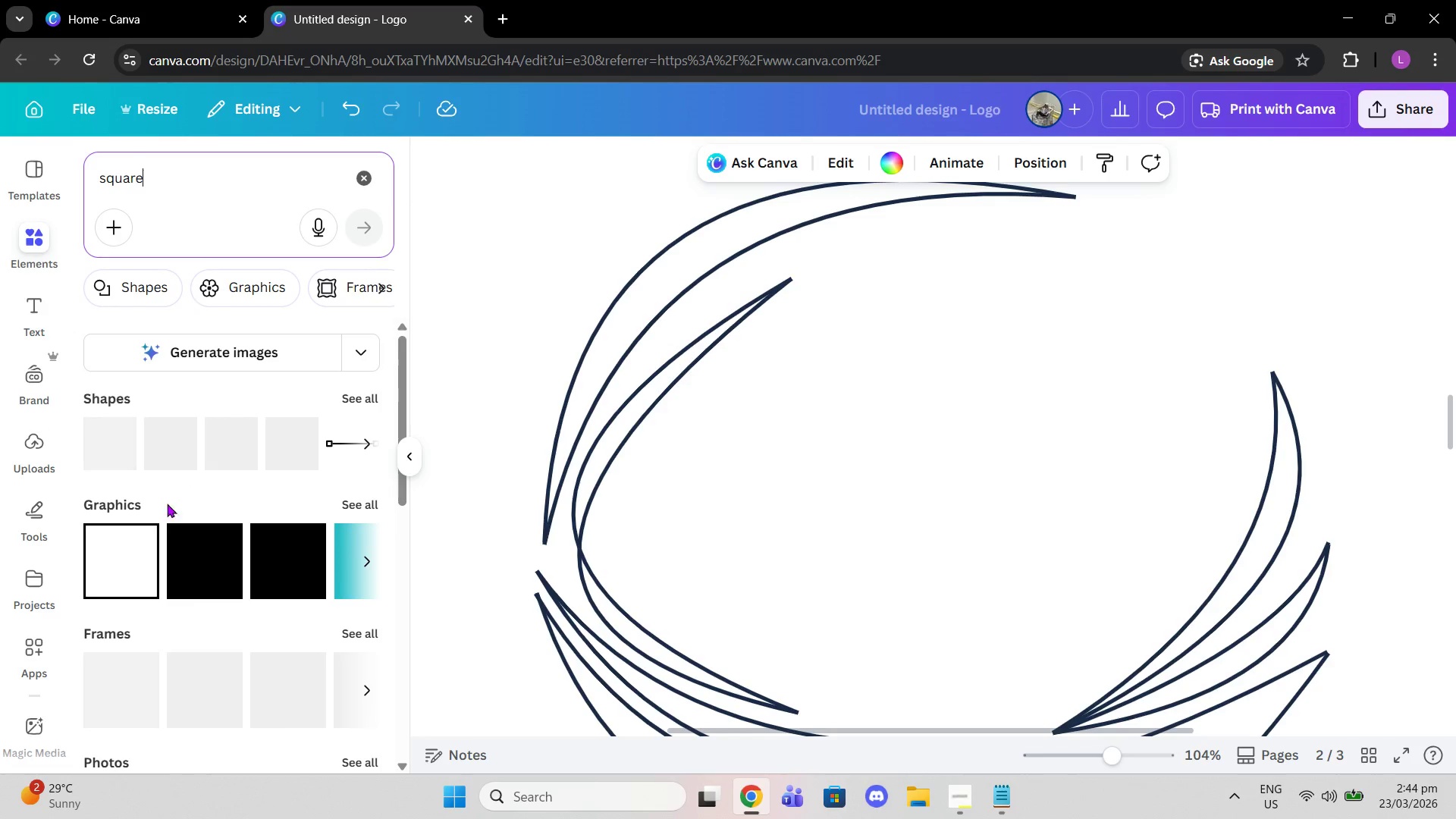 
left_click([191, 574])
 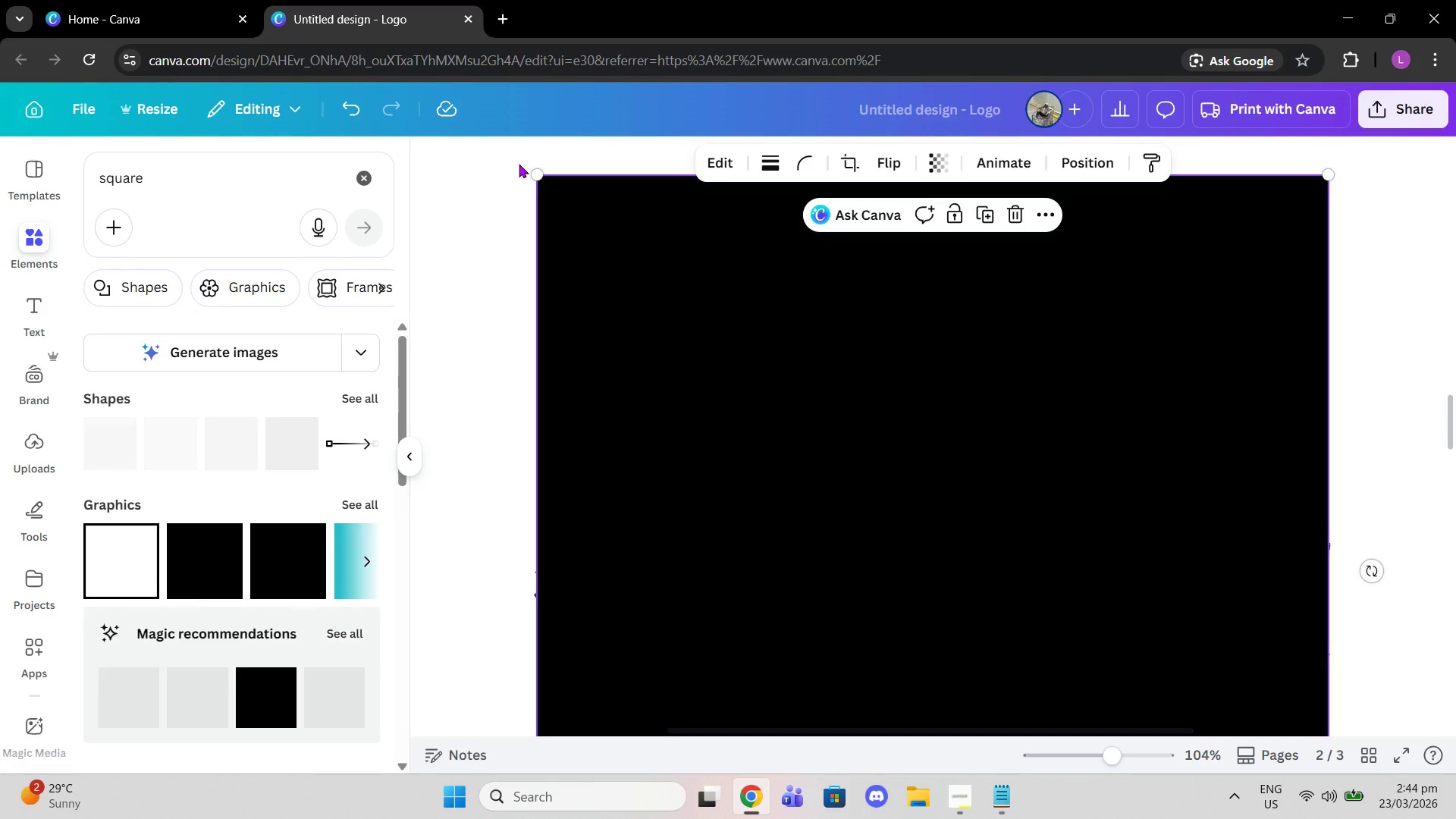 
left_click_drag(start_coordinate=[543, 178], to_coordinate=[934, 535])
 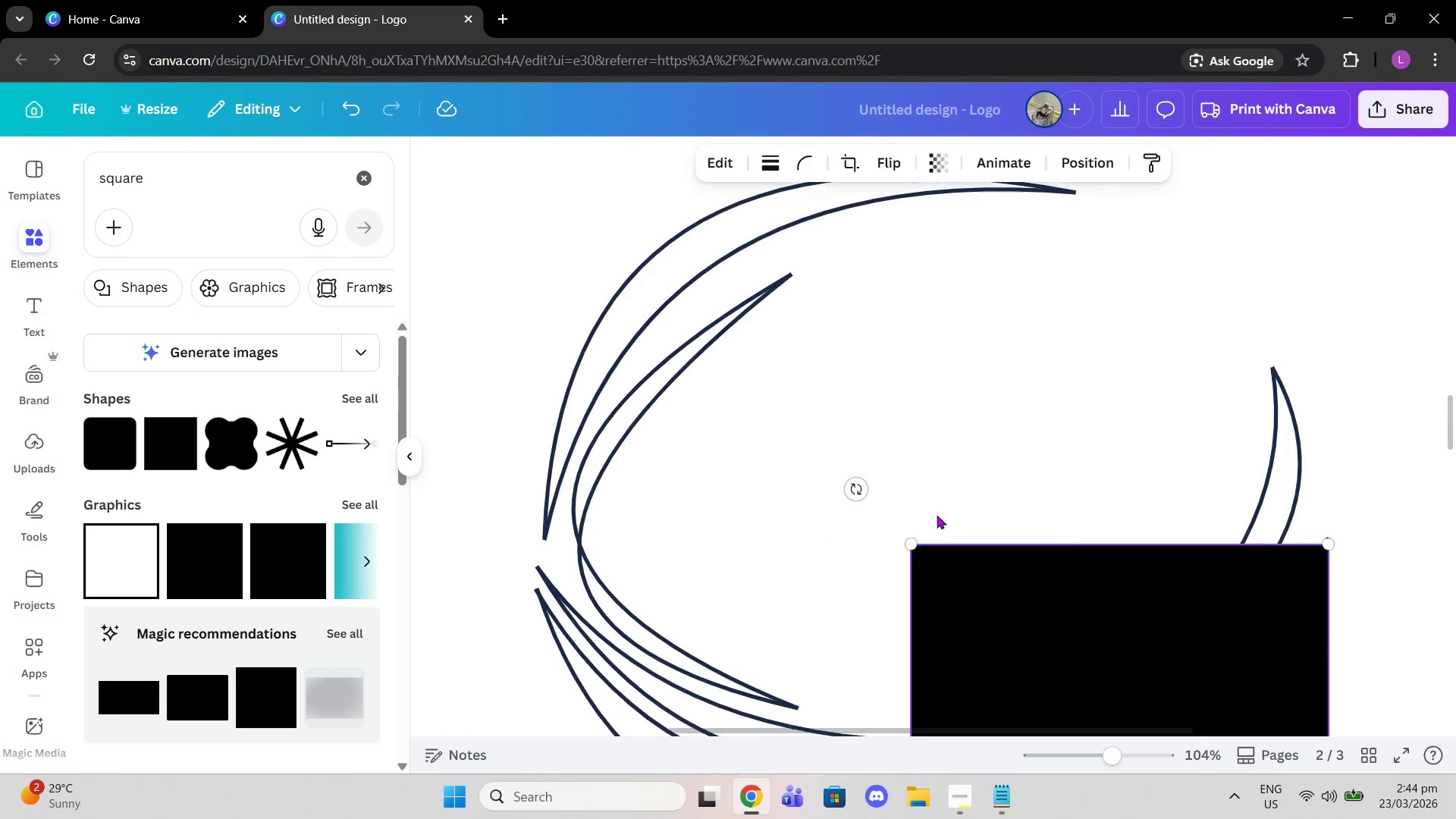 
scroll: coordinate [937, 519], scroll_direction: down, amount: 3.0
 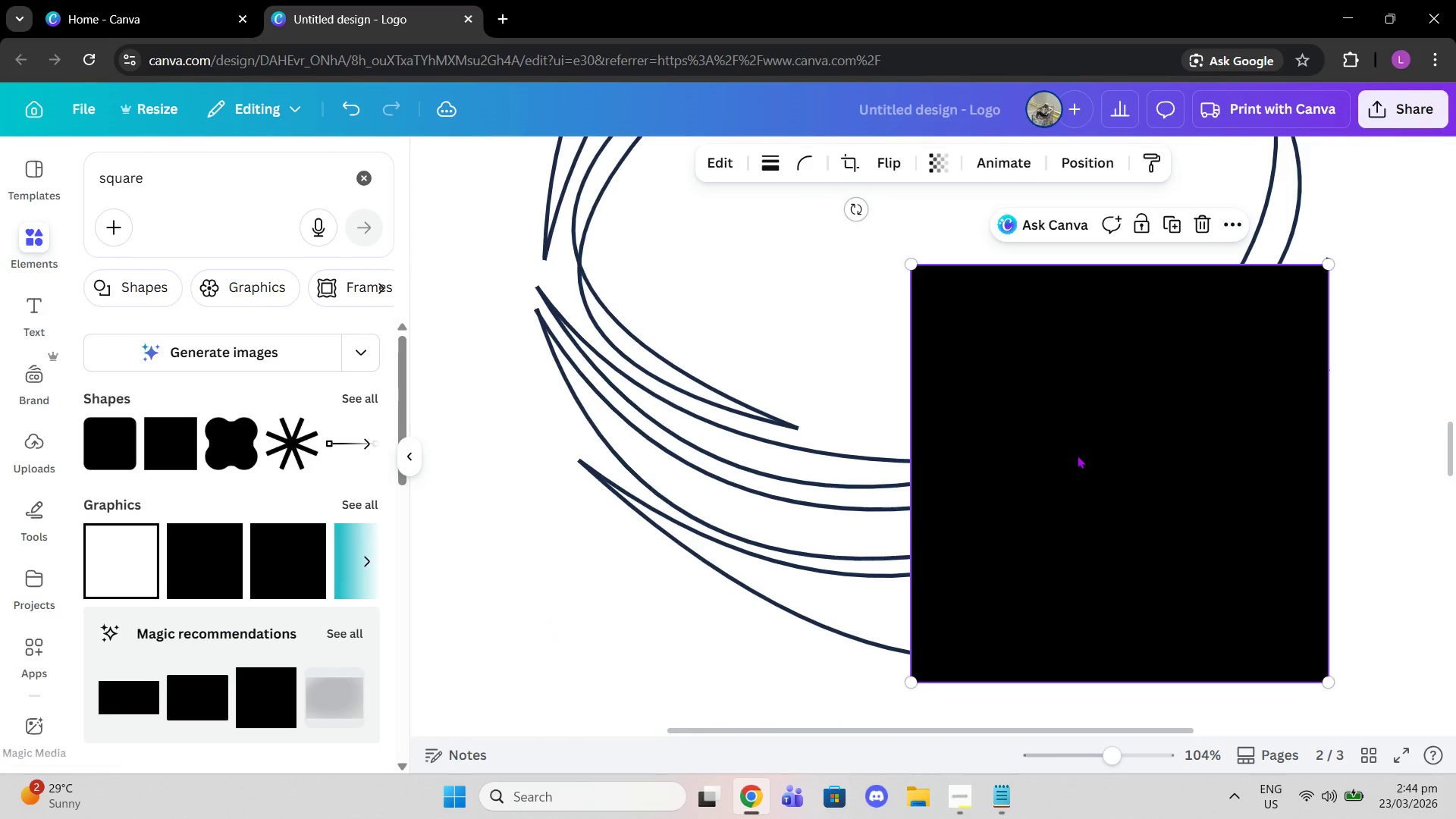 
left_click_drag(start_coordinate=[1075, 445], to_coordinate=[701, 639])
 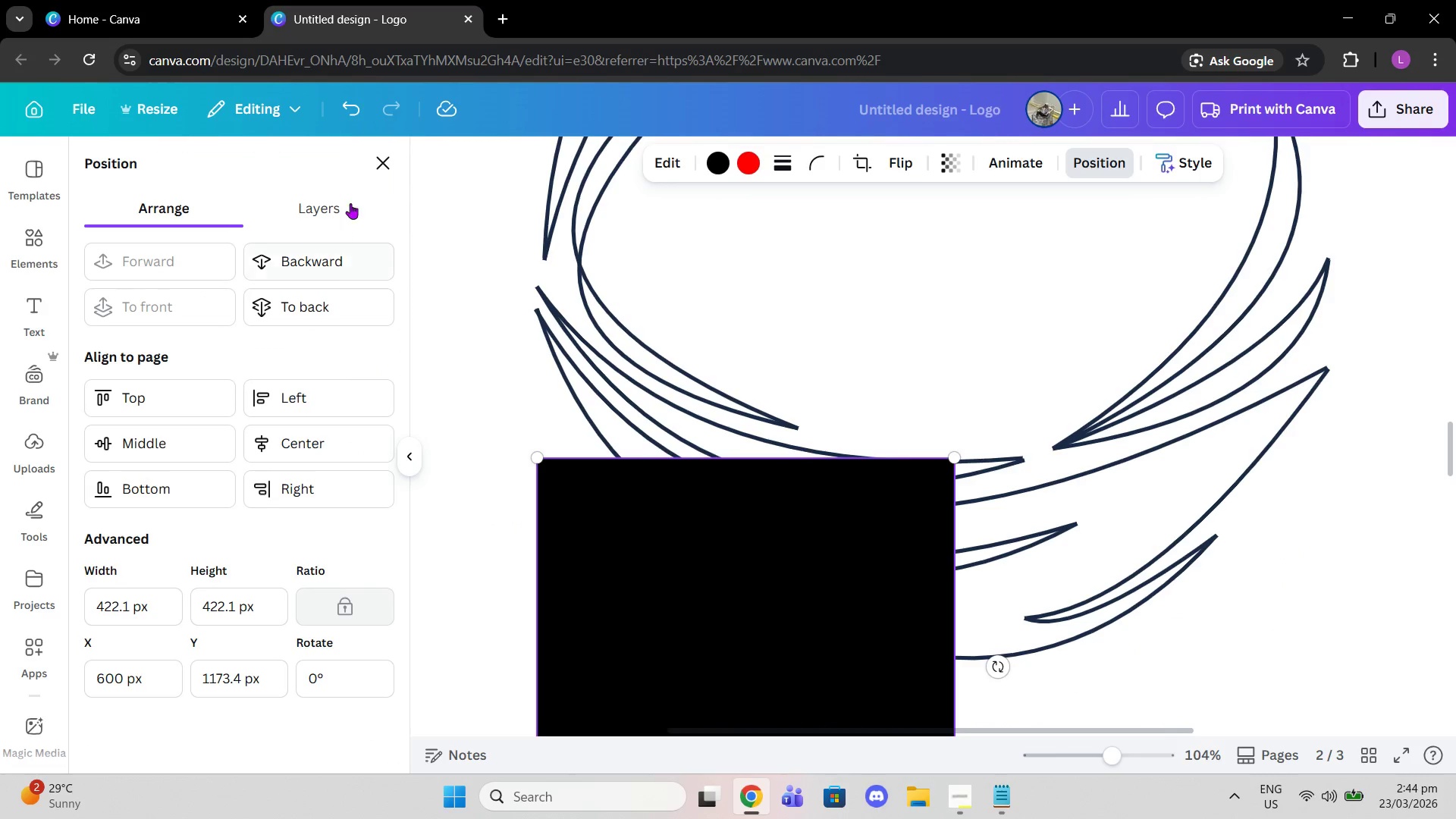 
left_click([326, 309])
 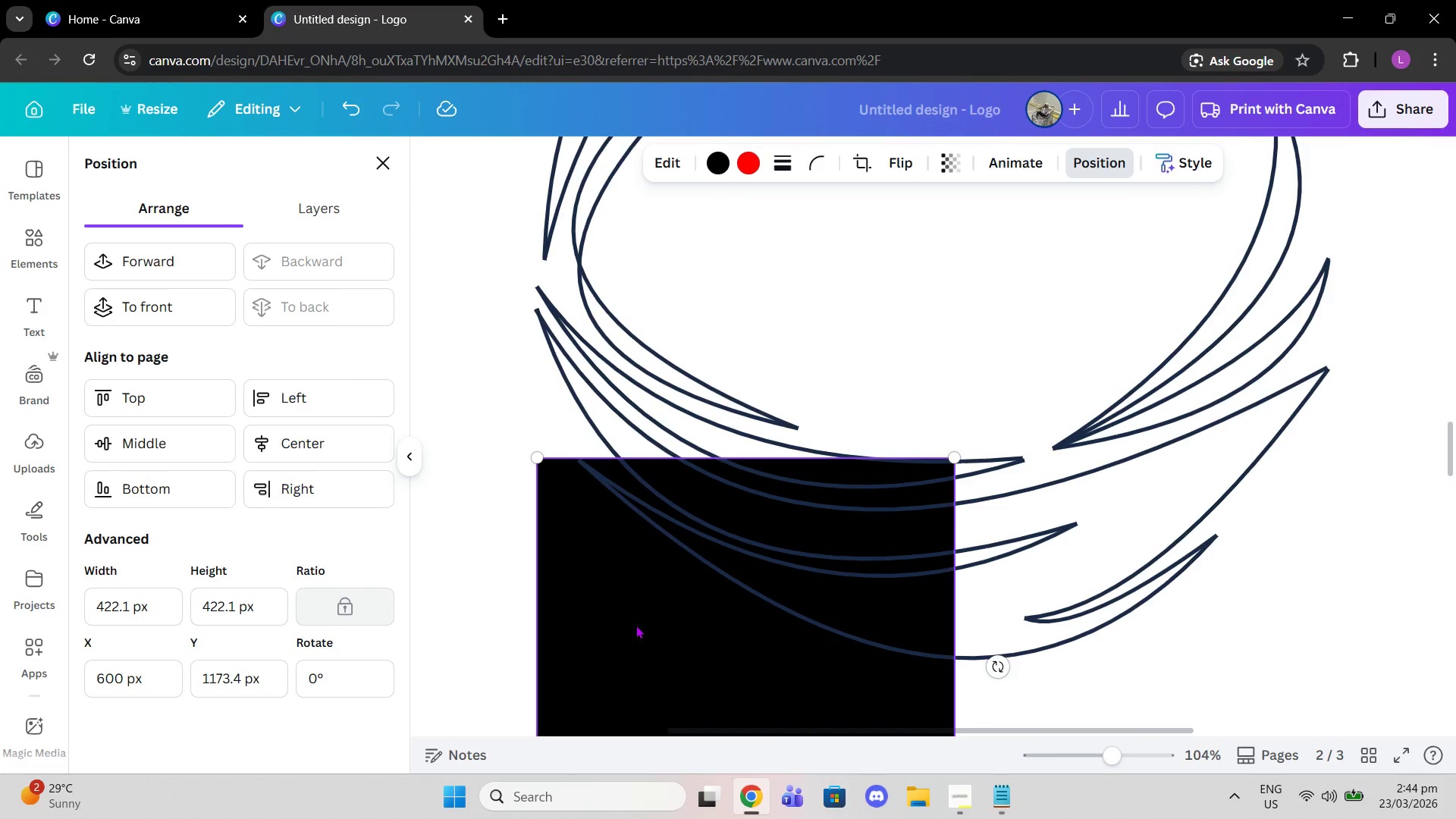 
left_click_drag(start_coordinate=[620, 659], to_coordinate=[648, 655])
 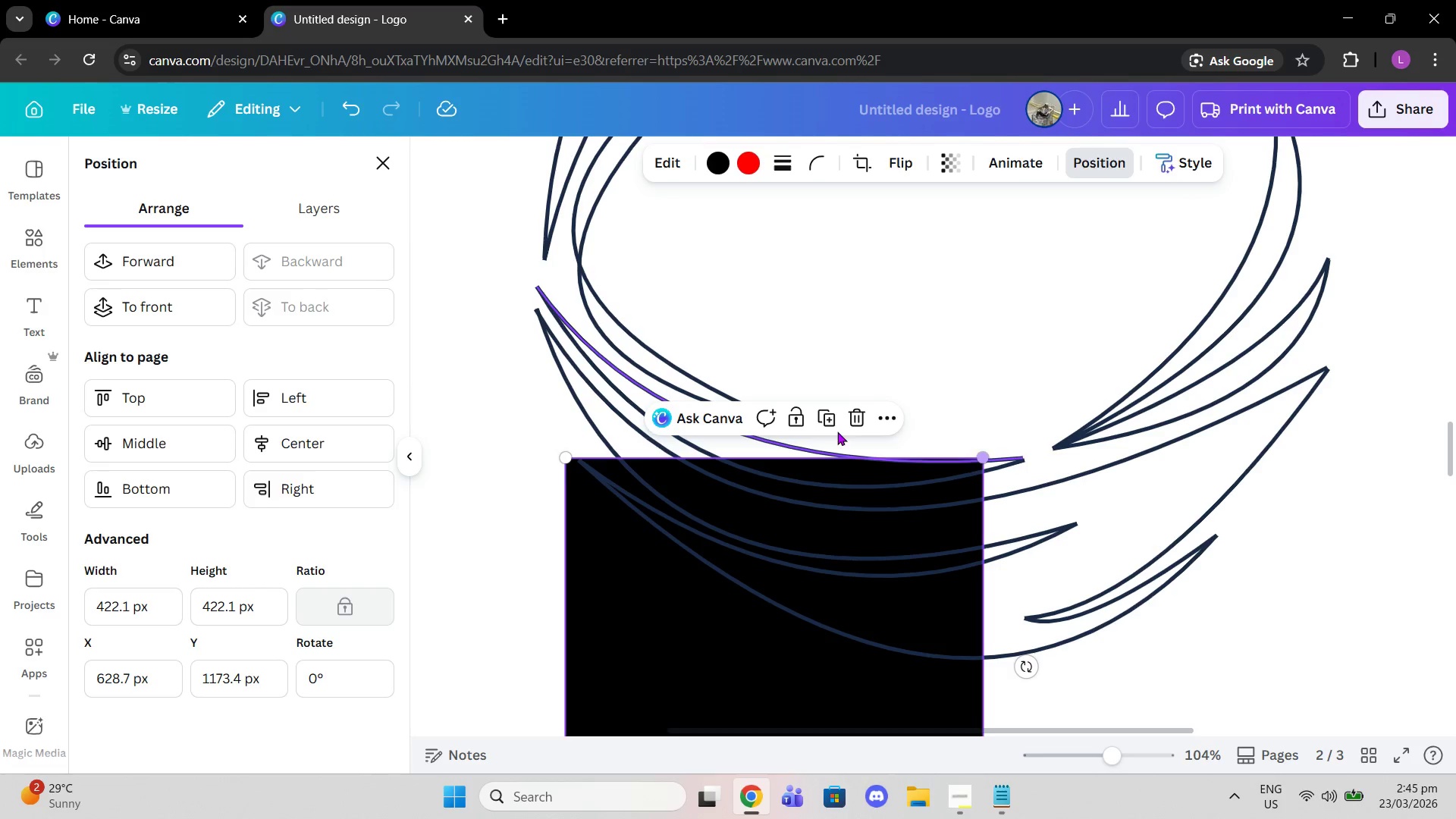 
left_click([863, 415])
 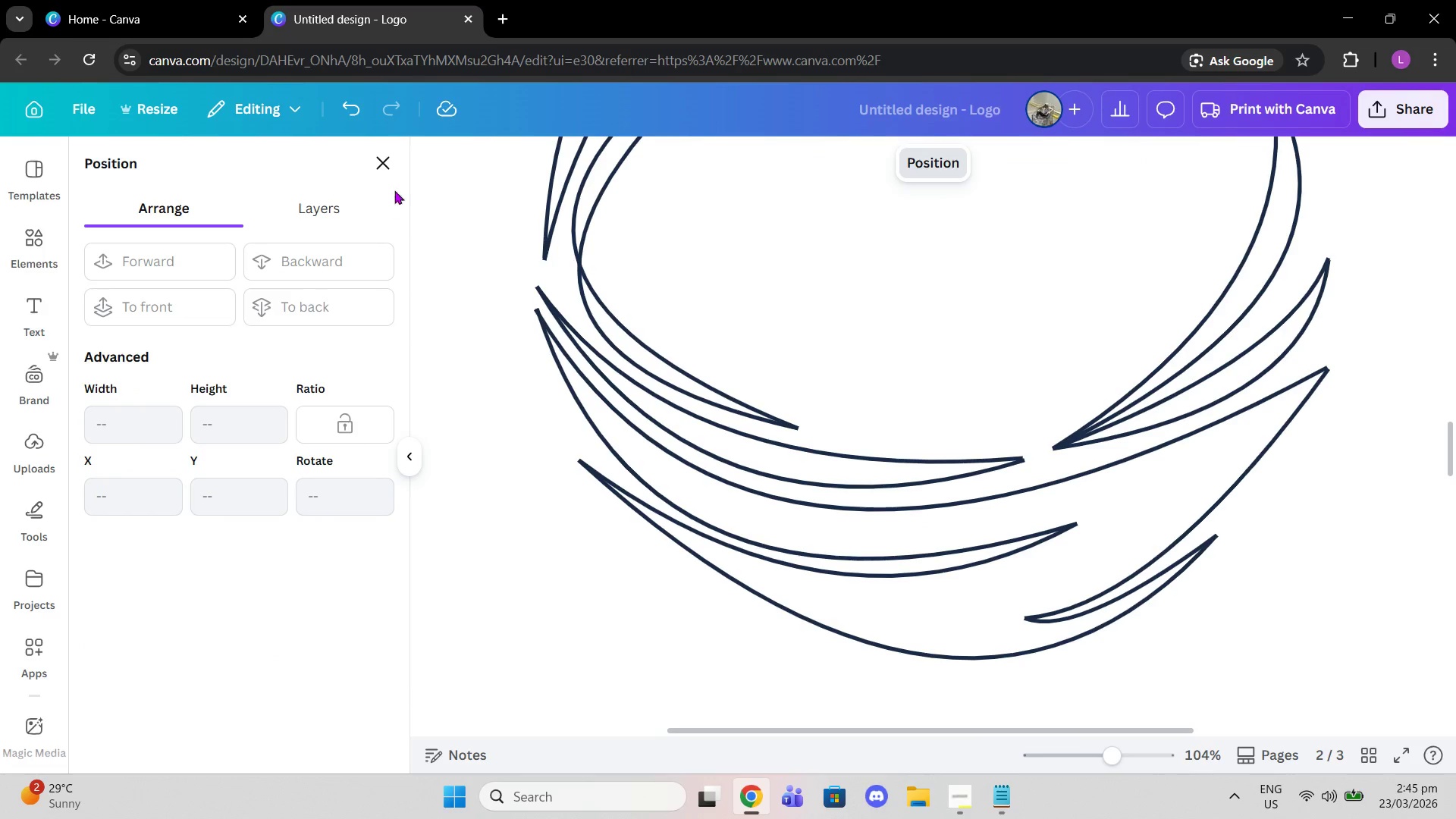 
left_click([381, 154])
 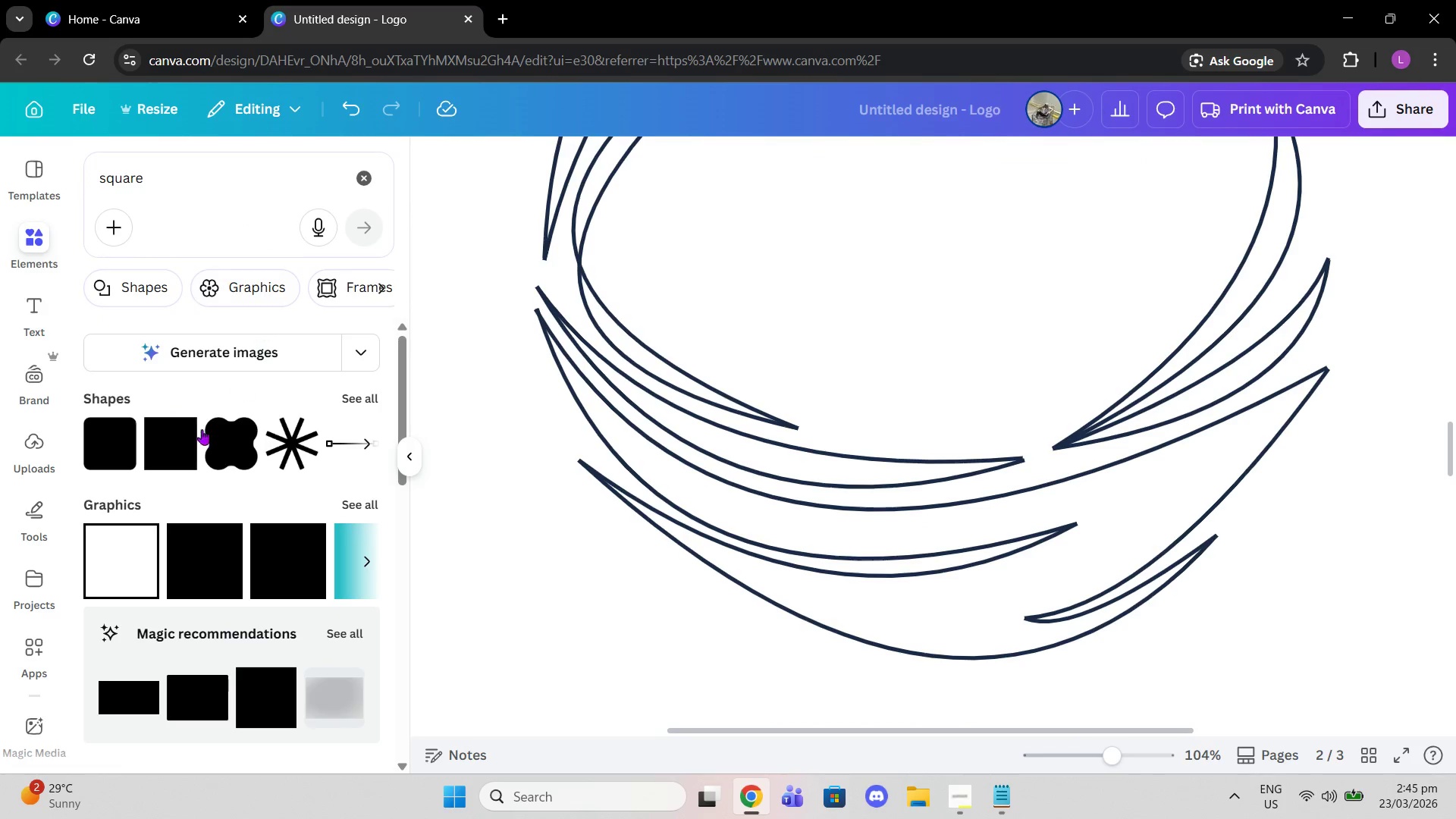 
left_click([157, 450])
 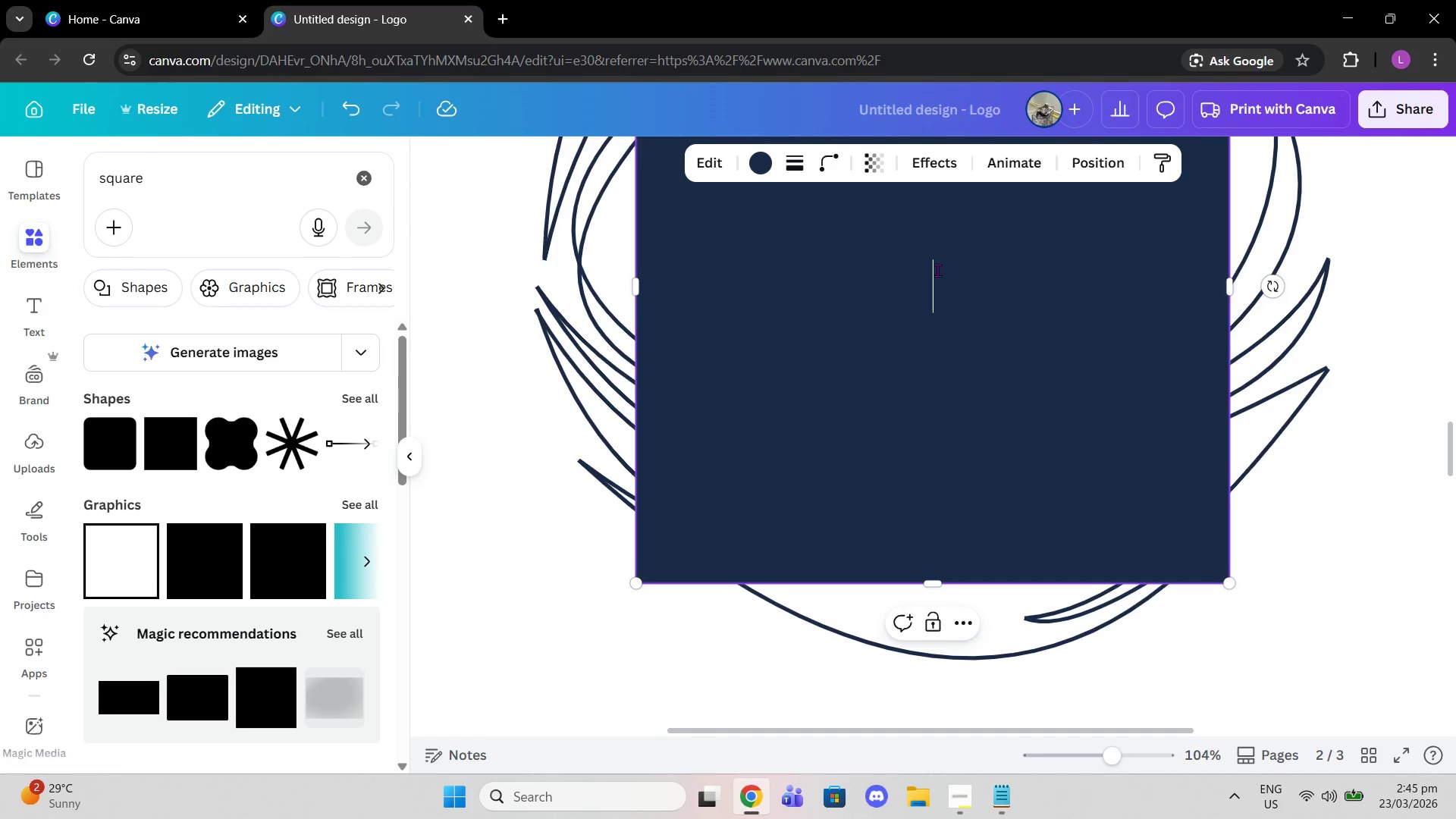 
left_click_drag(start_coordinate=[946, 240], to_coordinate=[868, 596])
 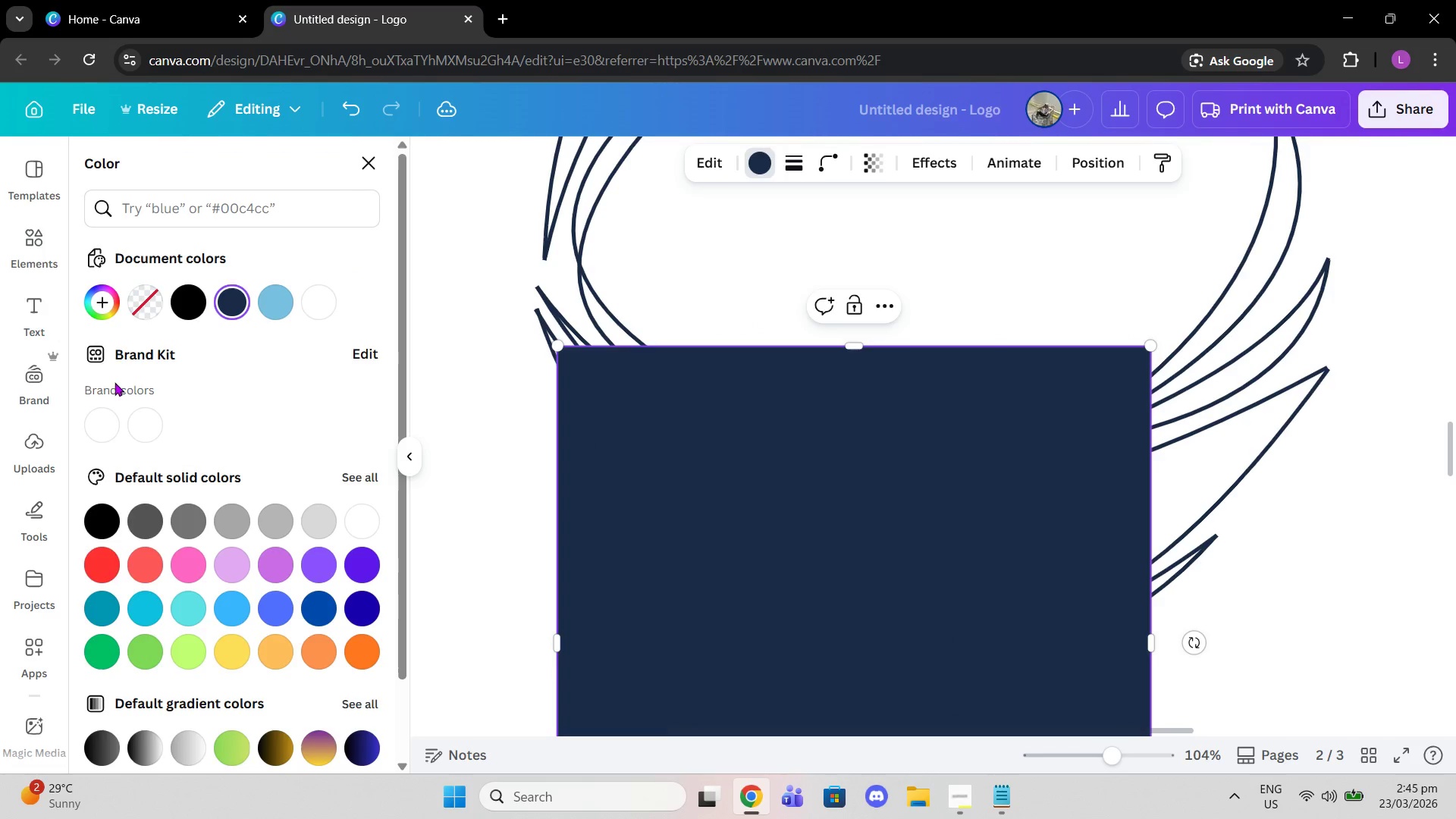 
left_click([177, 286])
 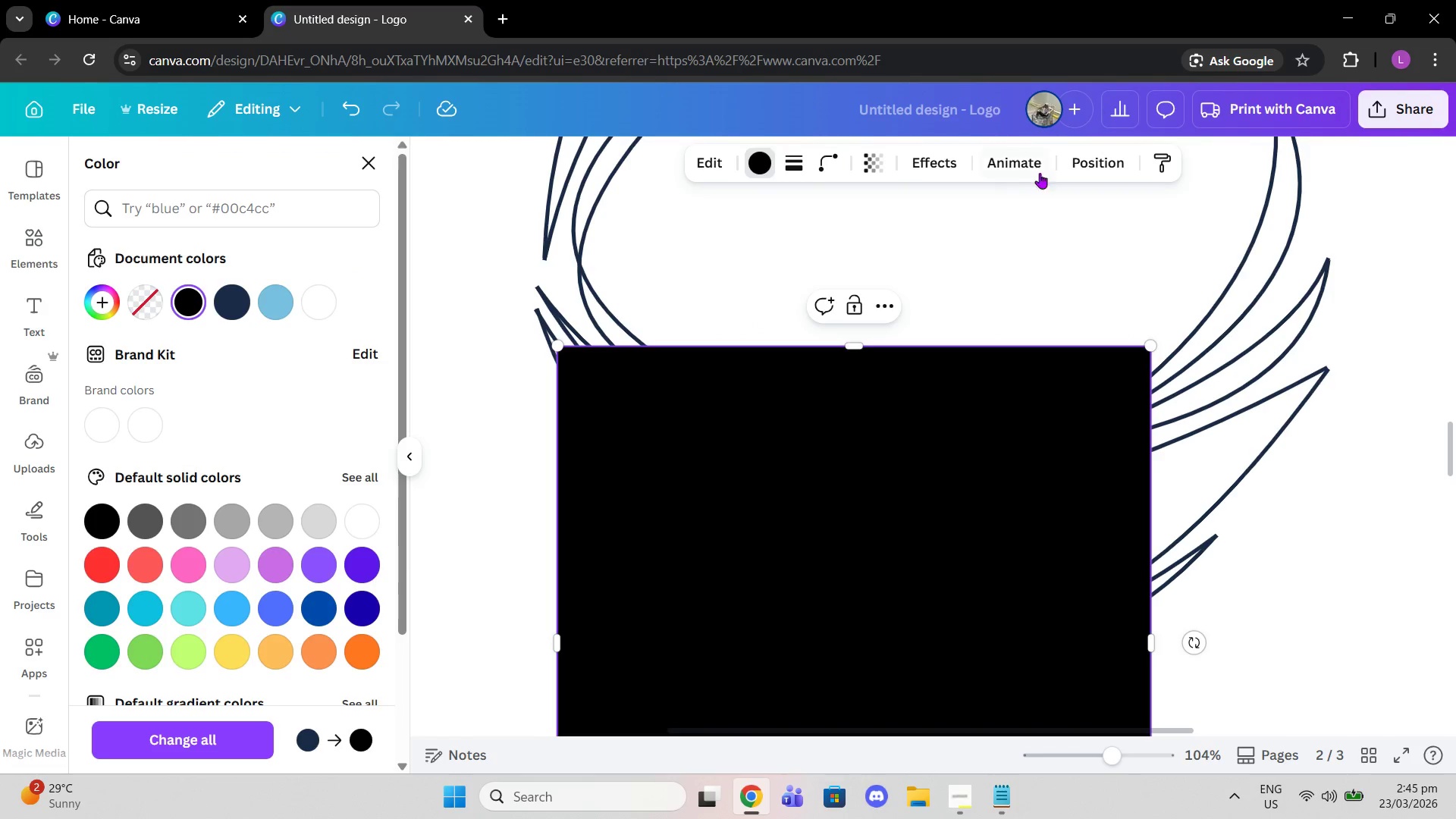 
left_click([1075, 167])
 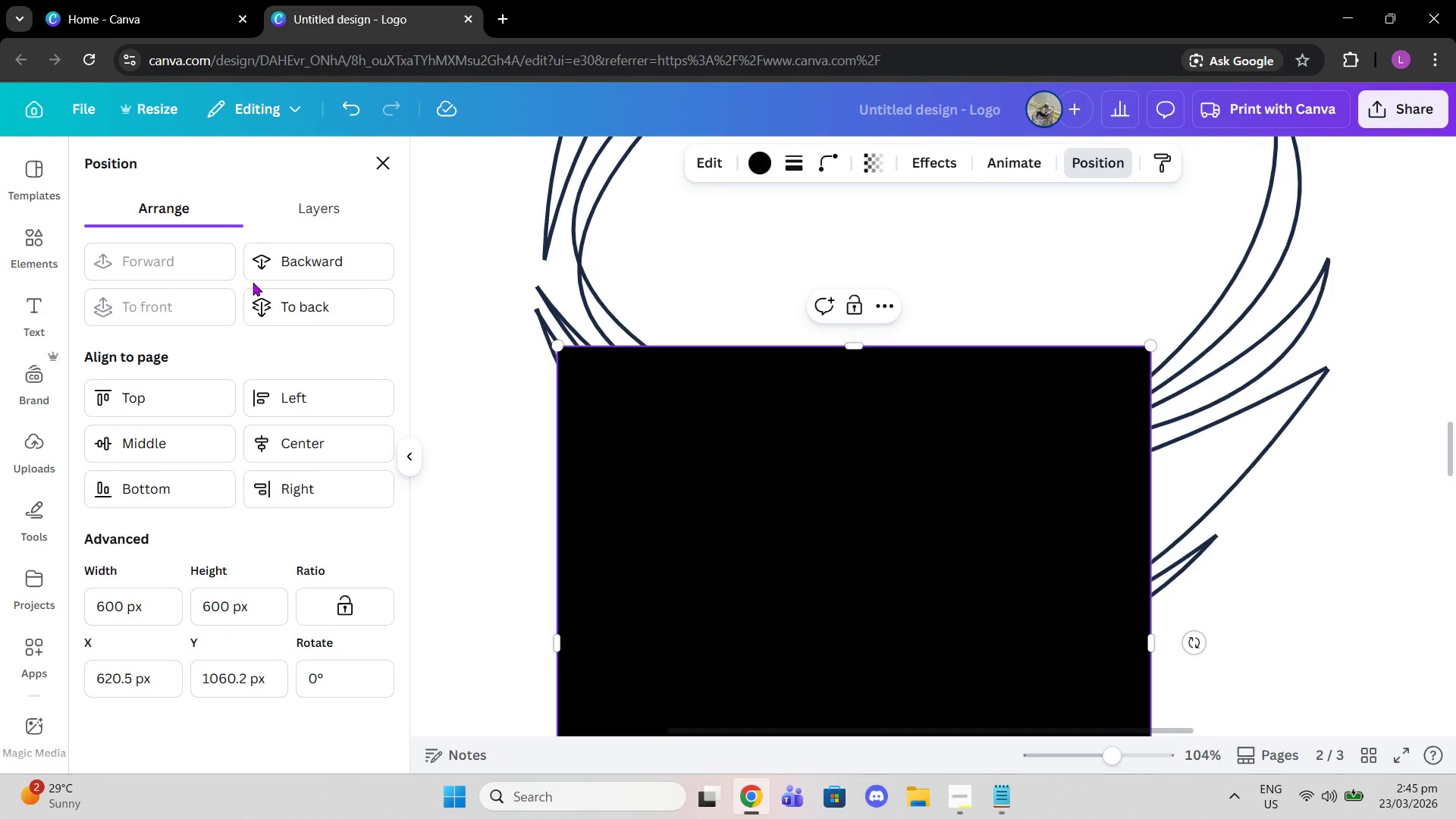 
left_click([290, 315])
 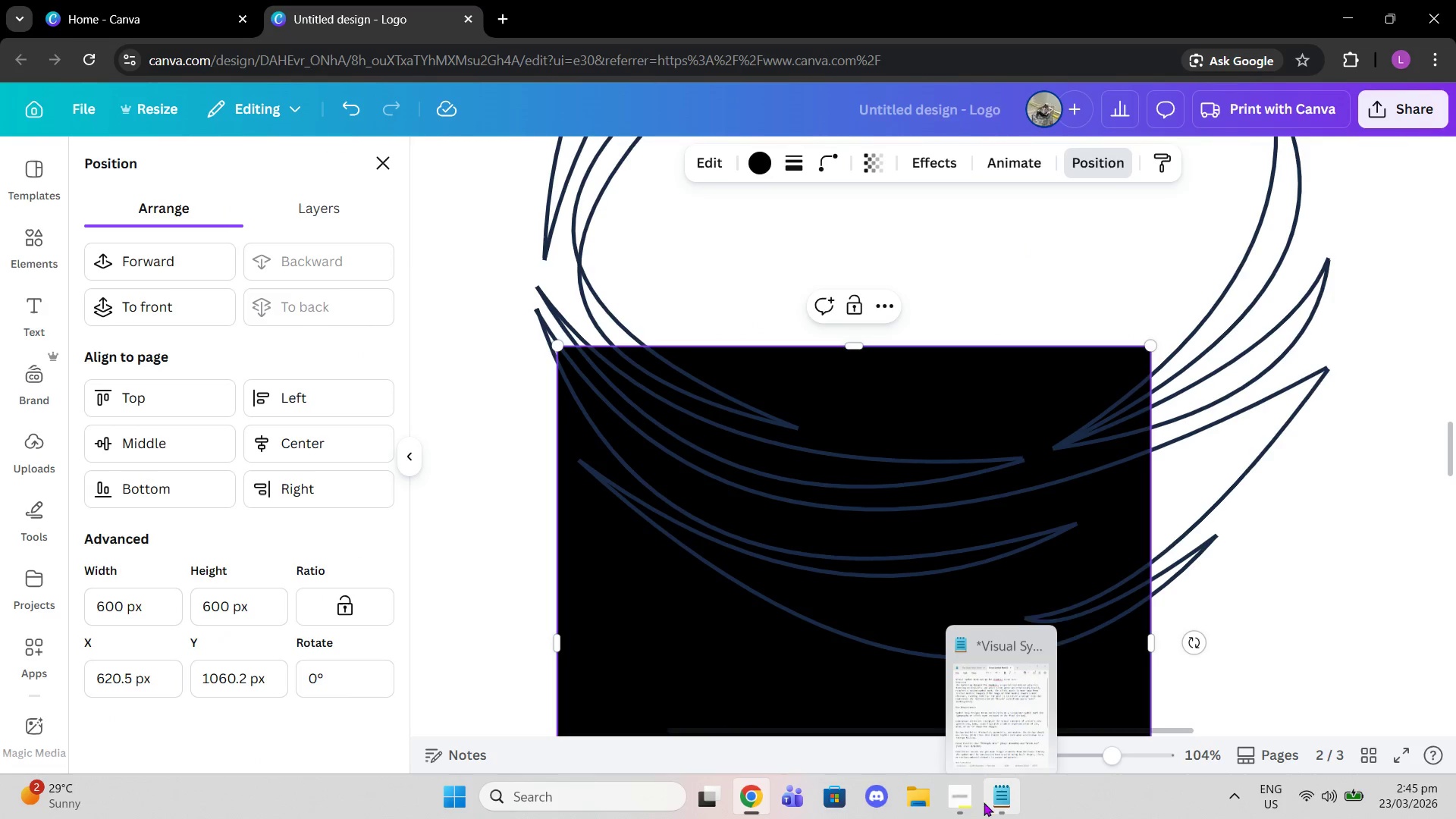 
left_click([969, 798])